 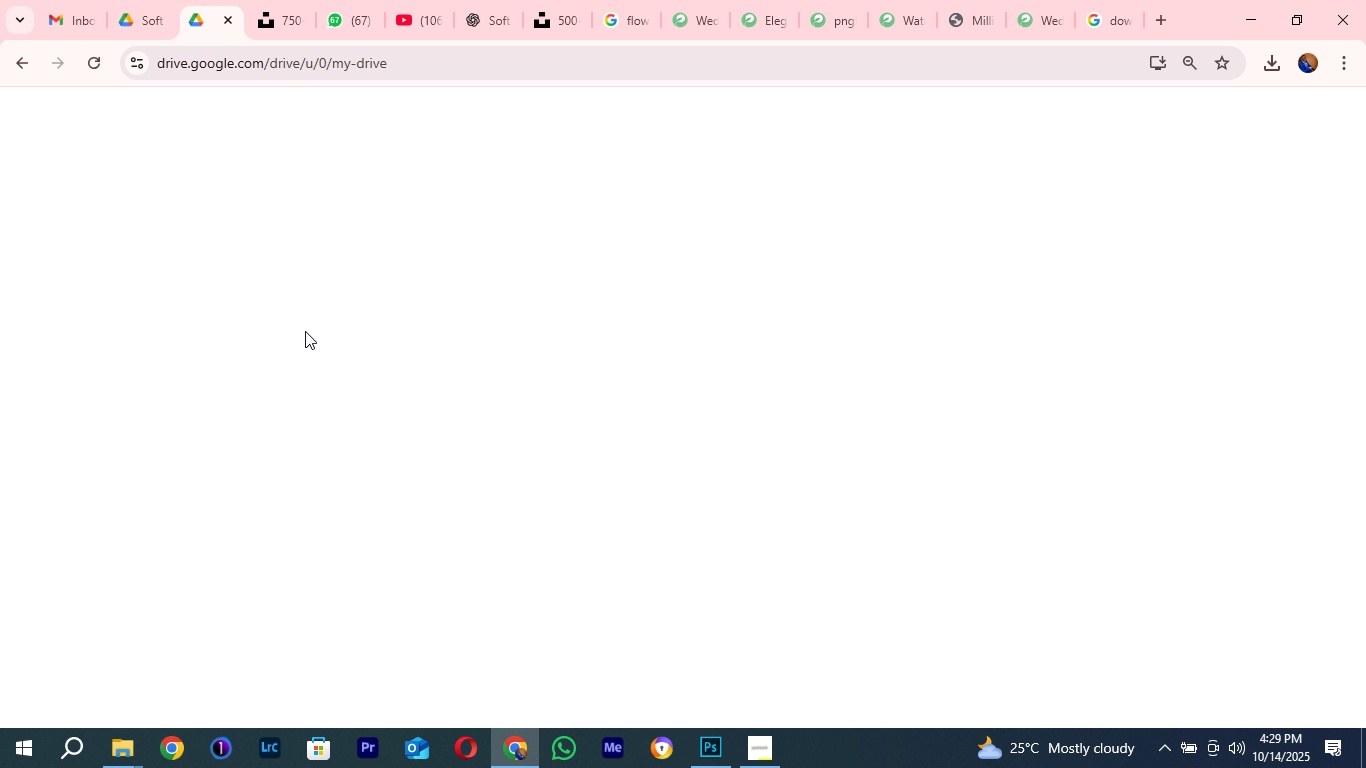 
left_click([67, 0])
 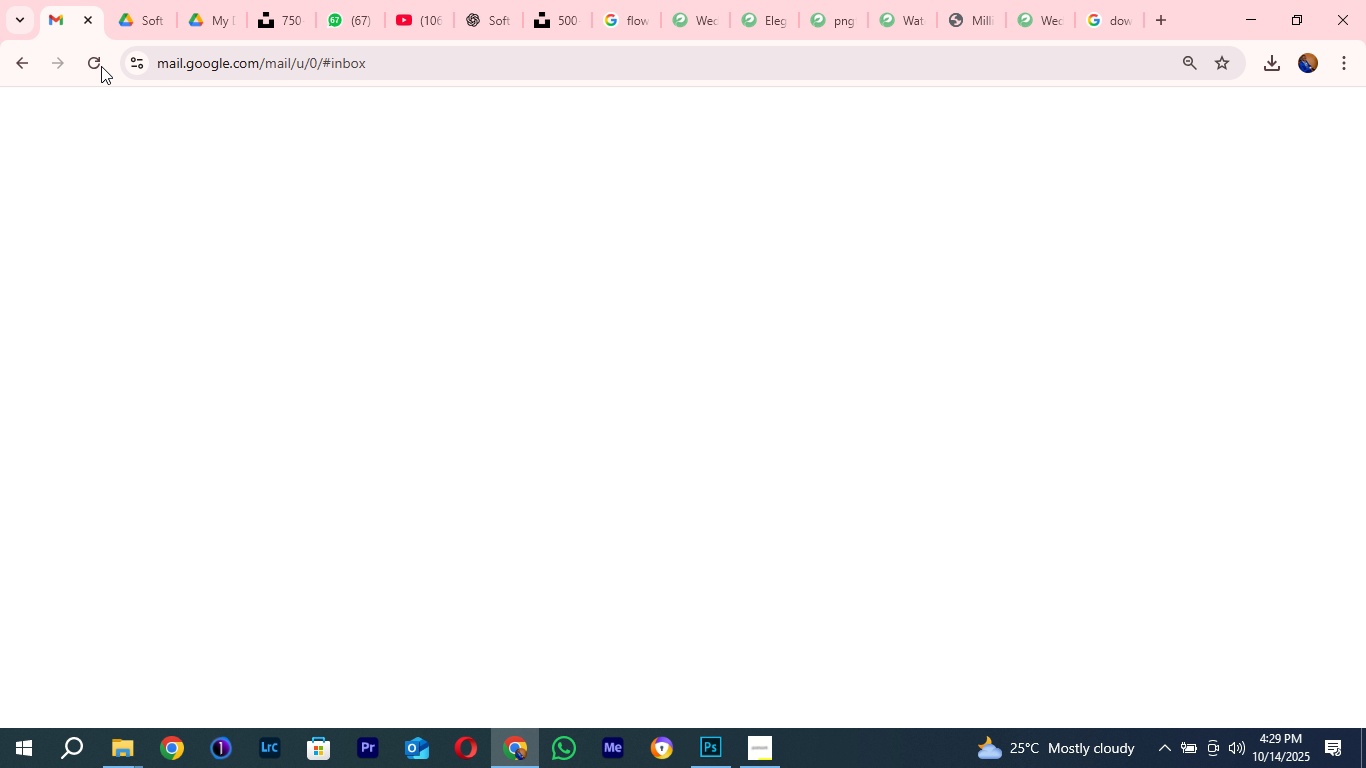 
left_click([90, 65])
 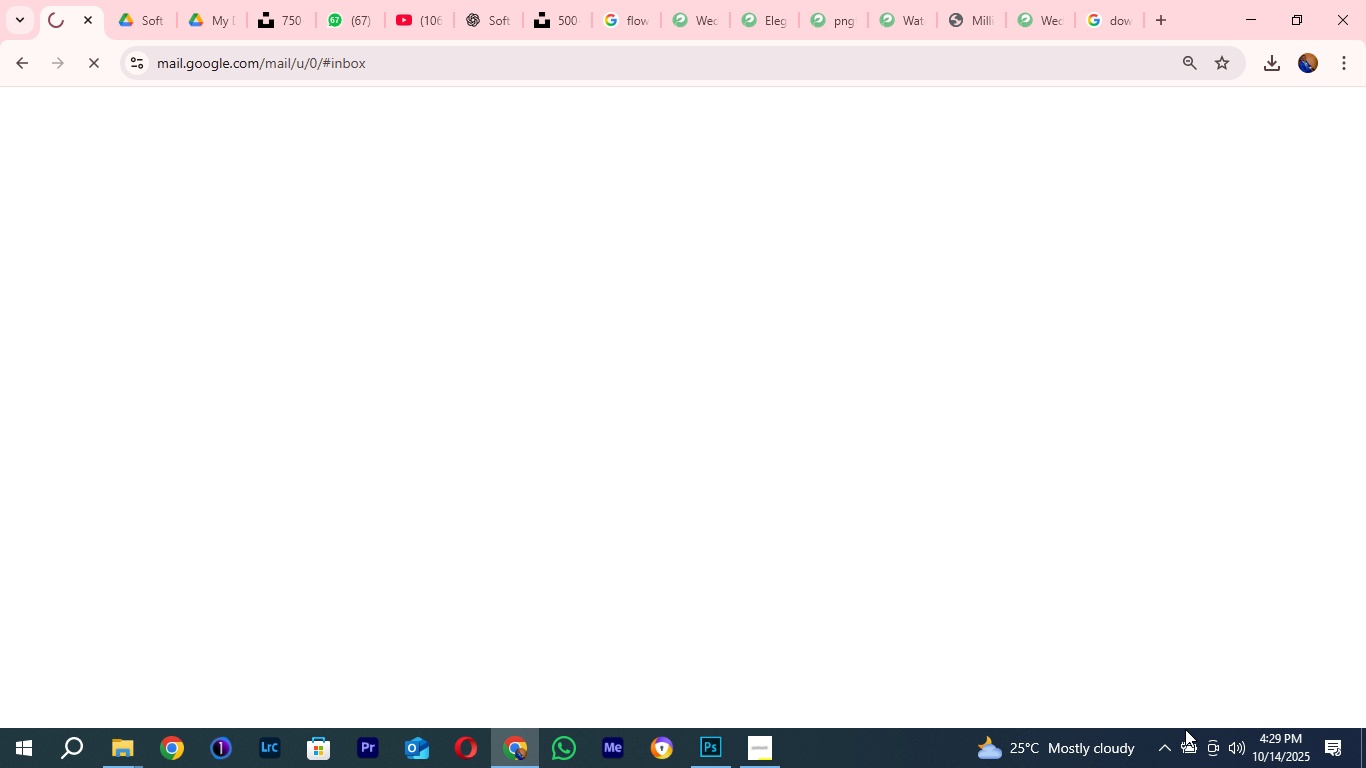 
left_click([1169, 746])
 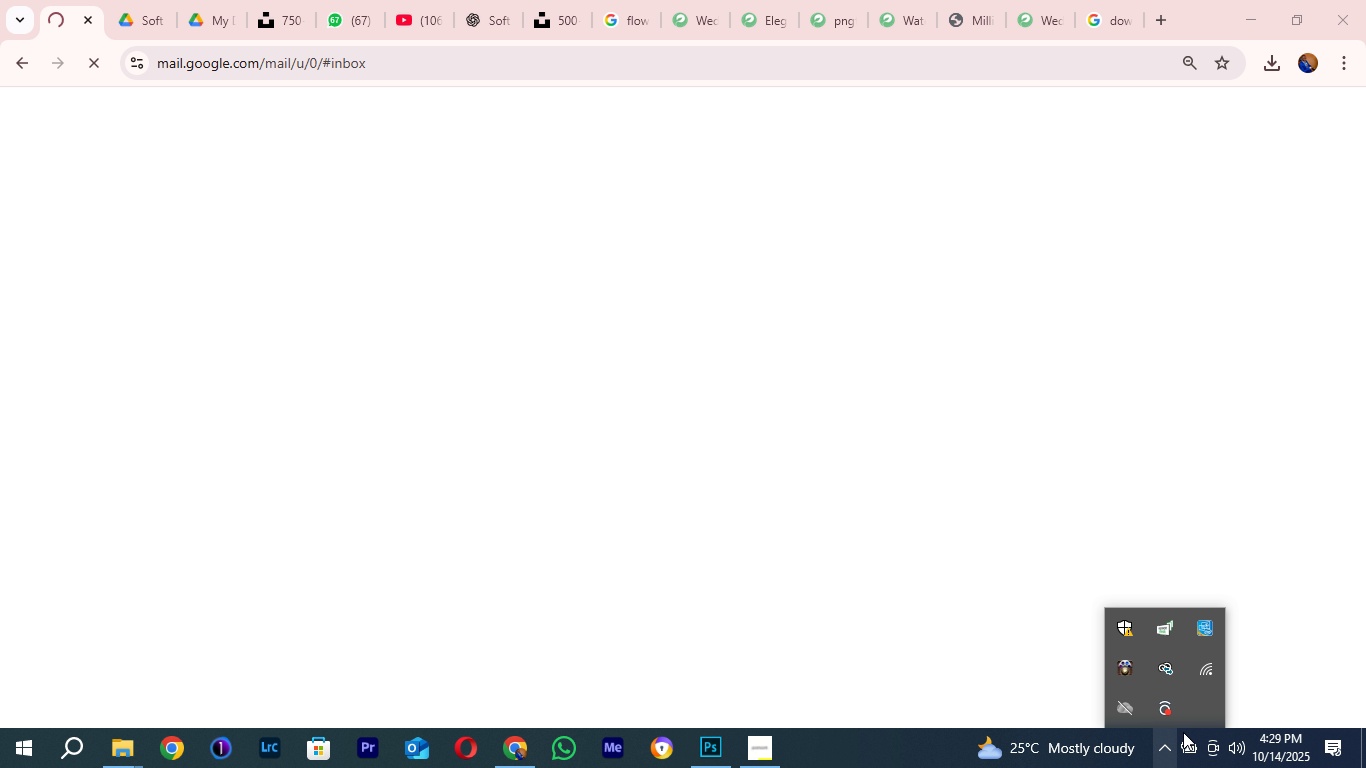 
mouse_move([1197, 657])
 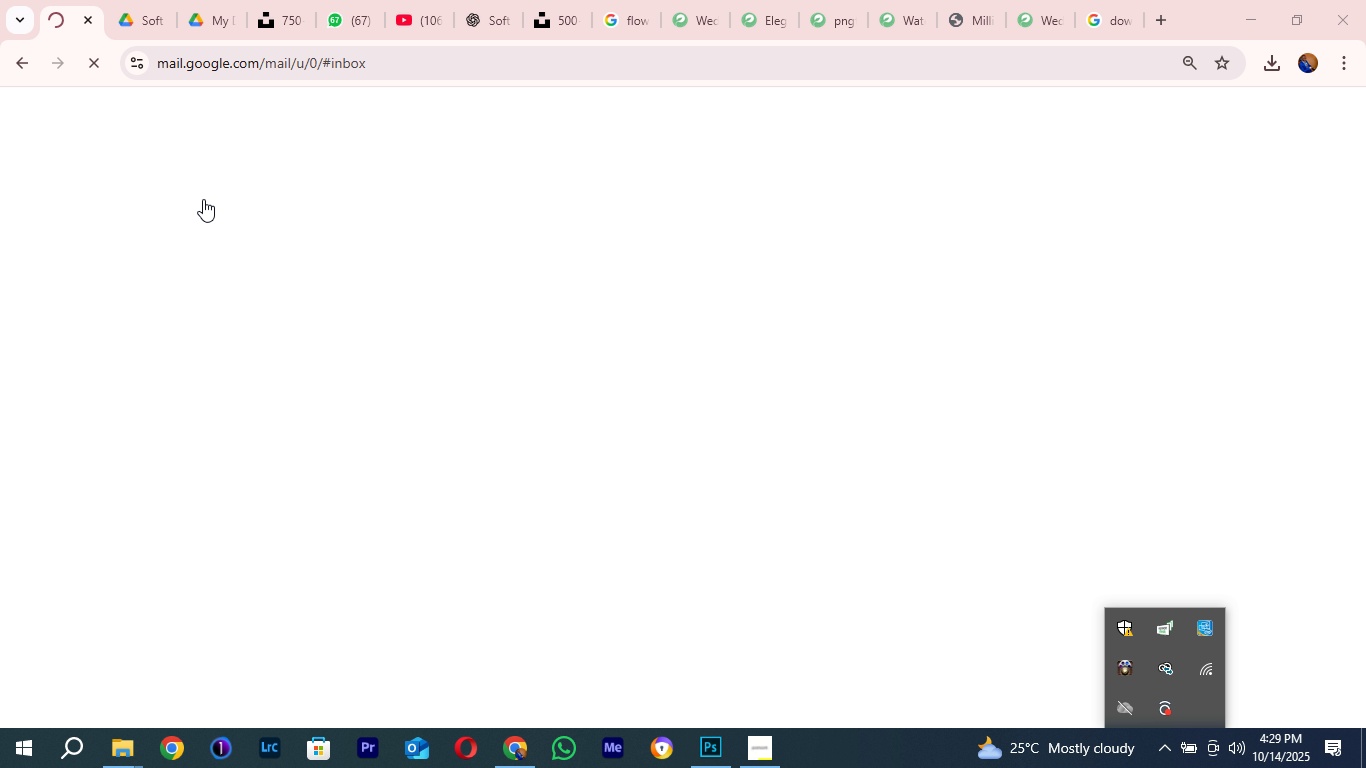 
left_click([203, 199])
 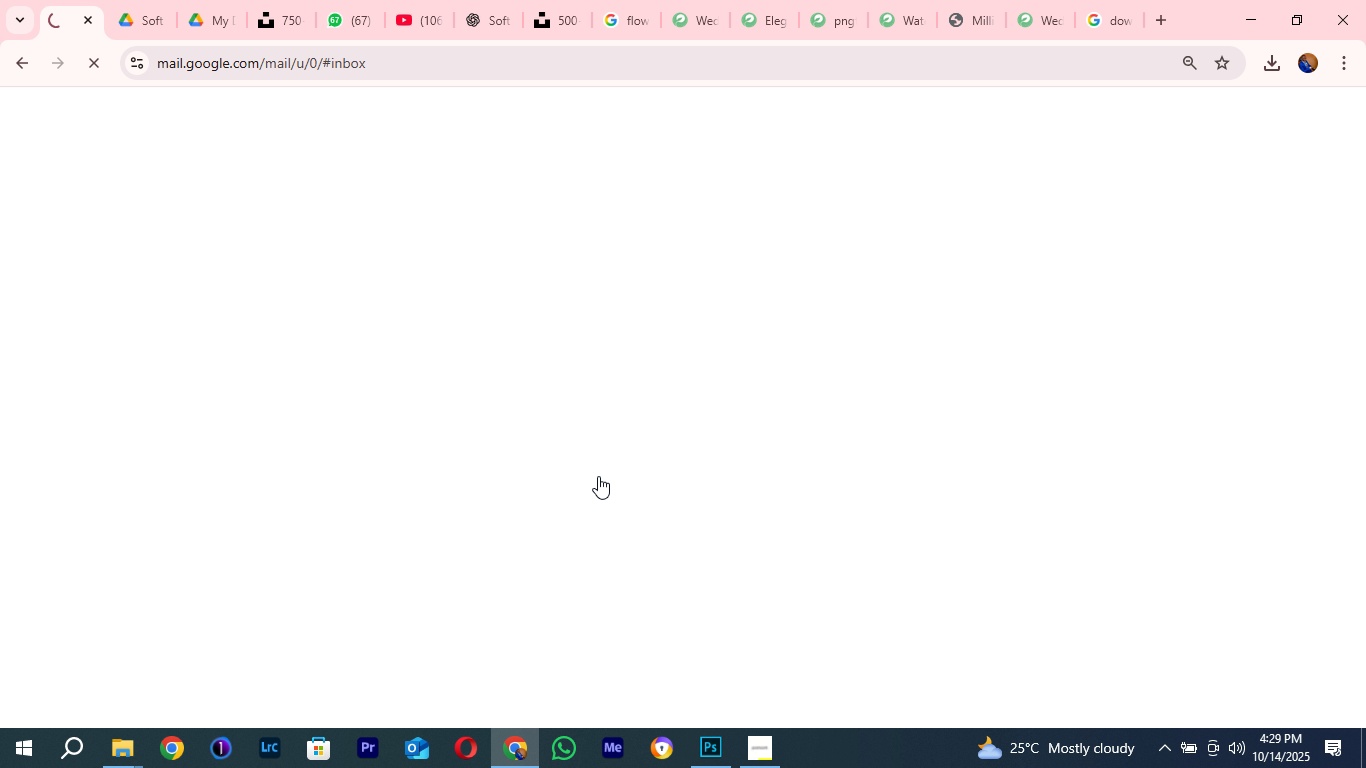 
left_click([124, 6])
 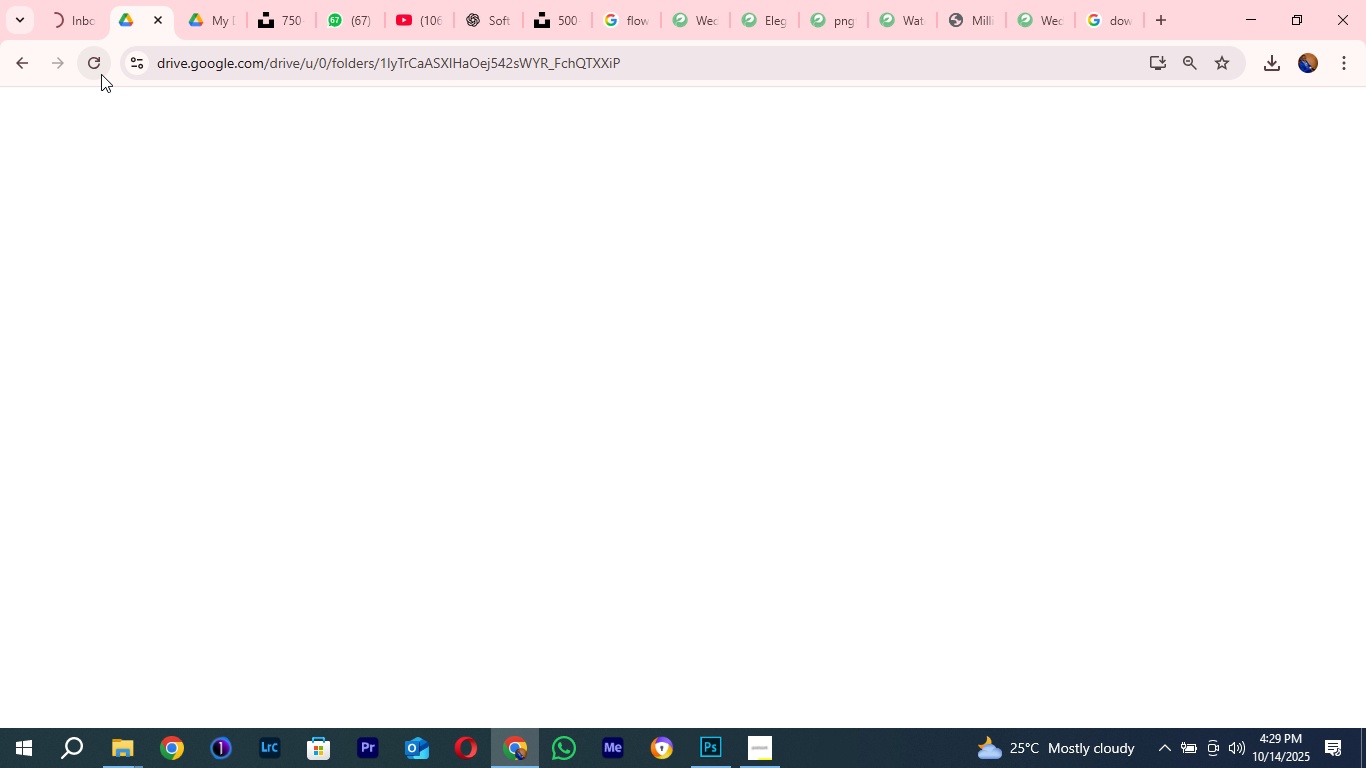 
left_click([99, 71])
 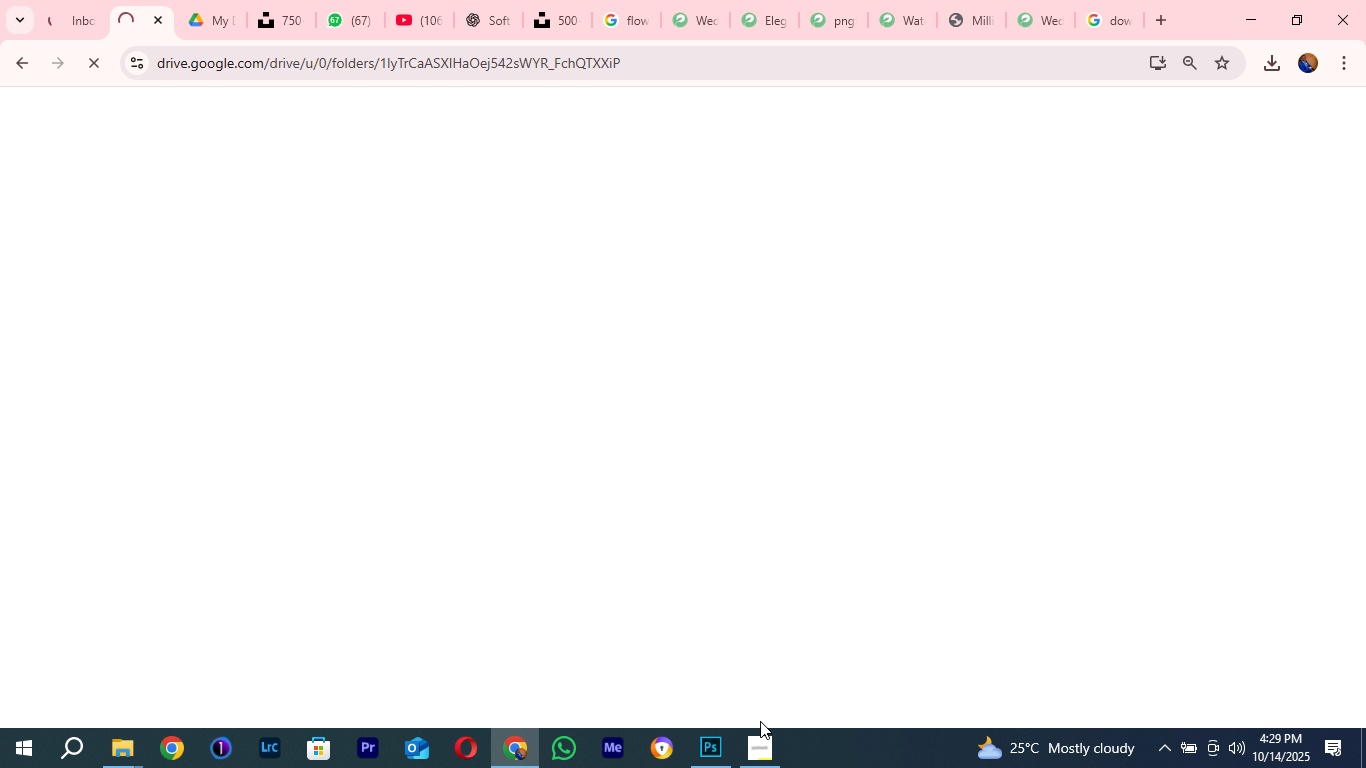 
left_click([761, 758])